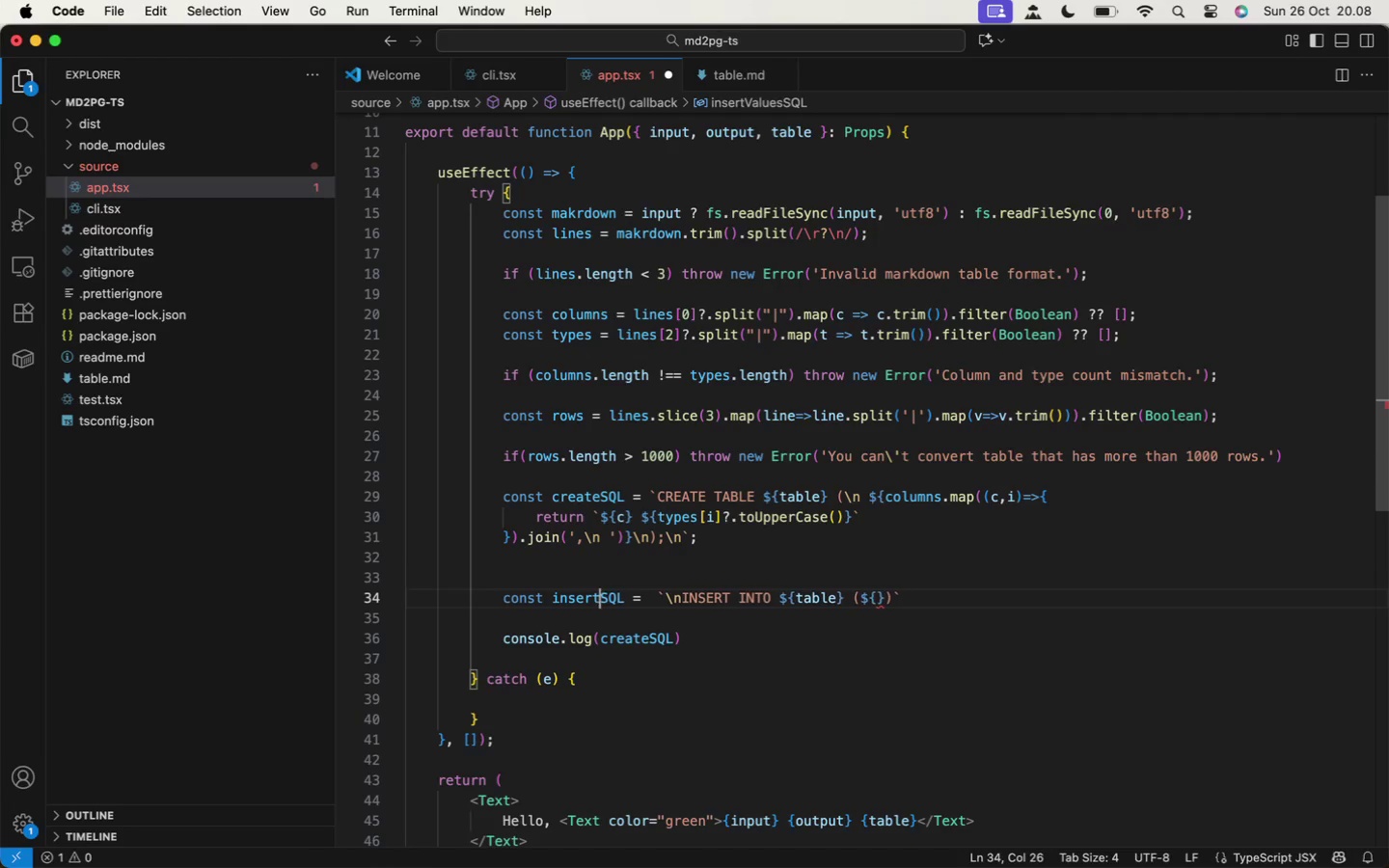 
key(Backspace)
 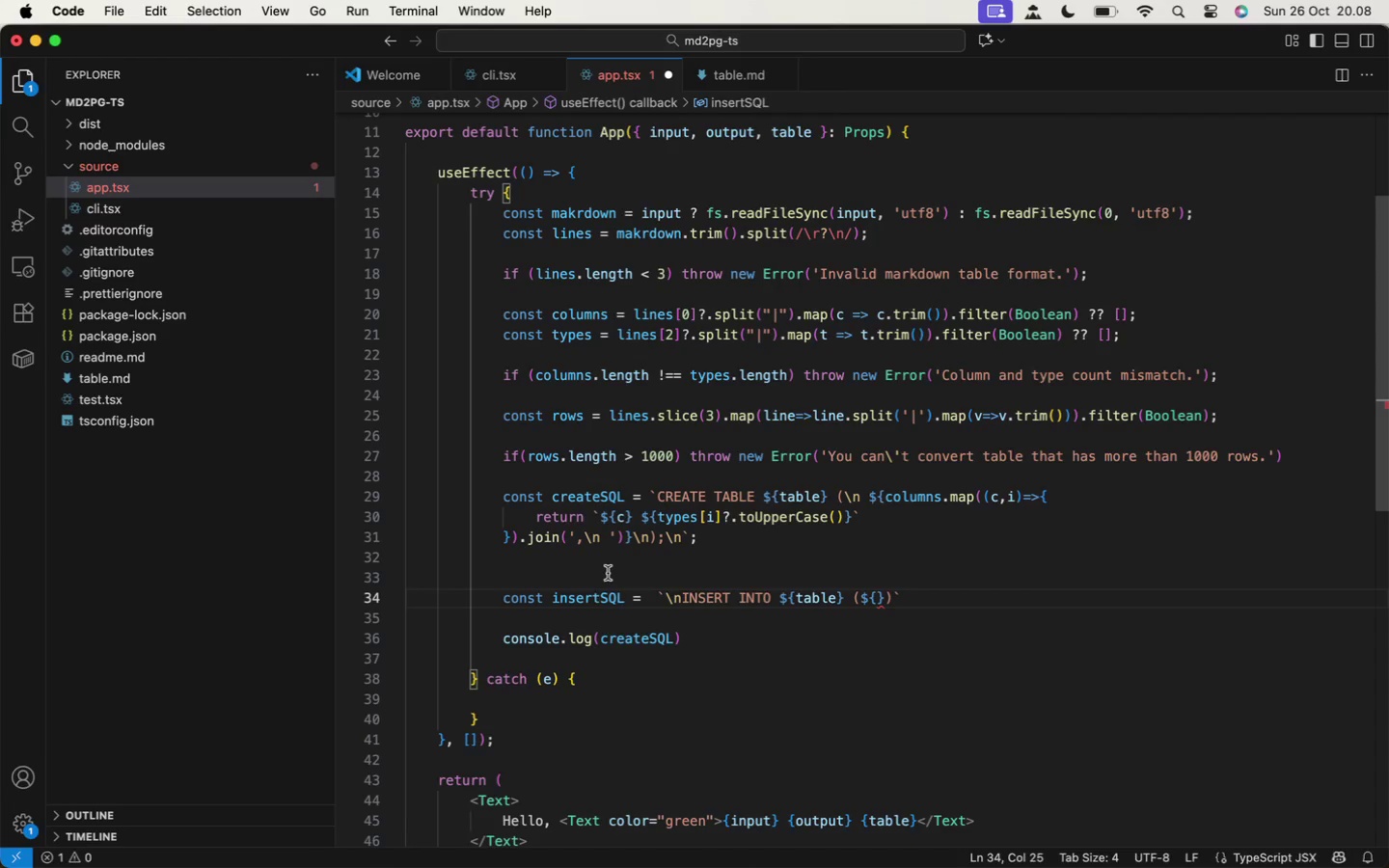 
left_click([607, 572])
 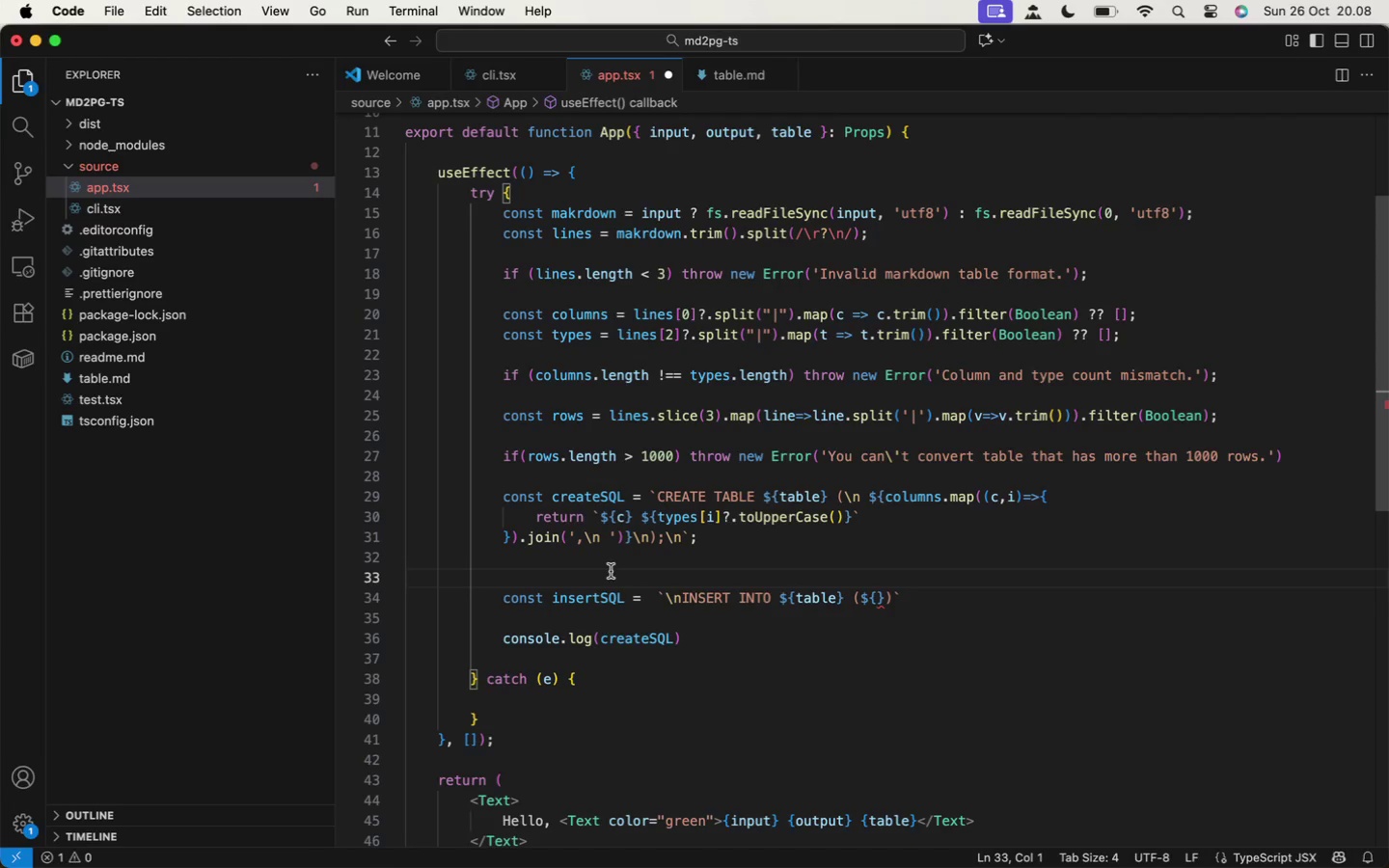 
key(Tab)
type(const insertValues = rows.map()
 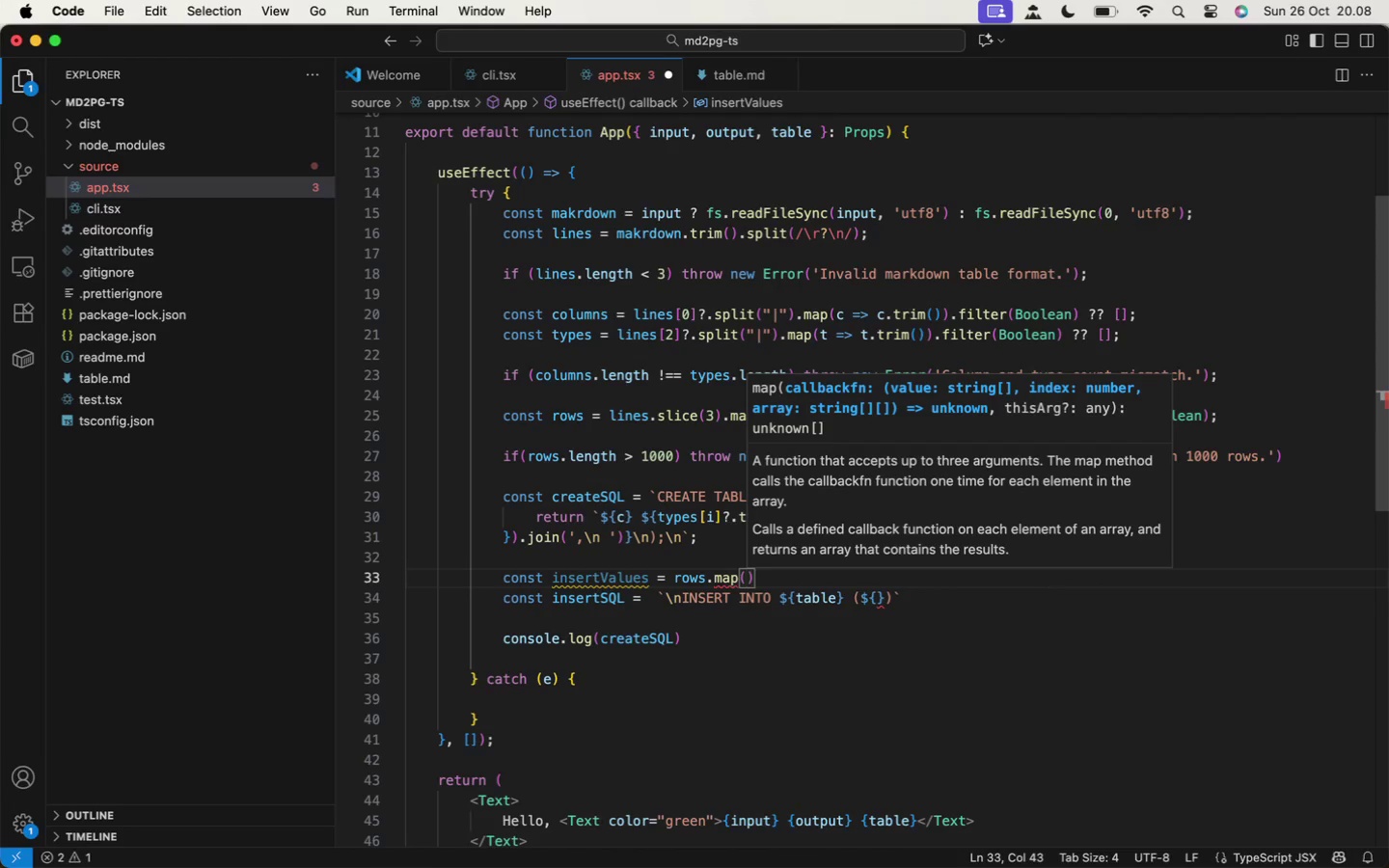 
key(R)
 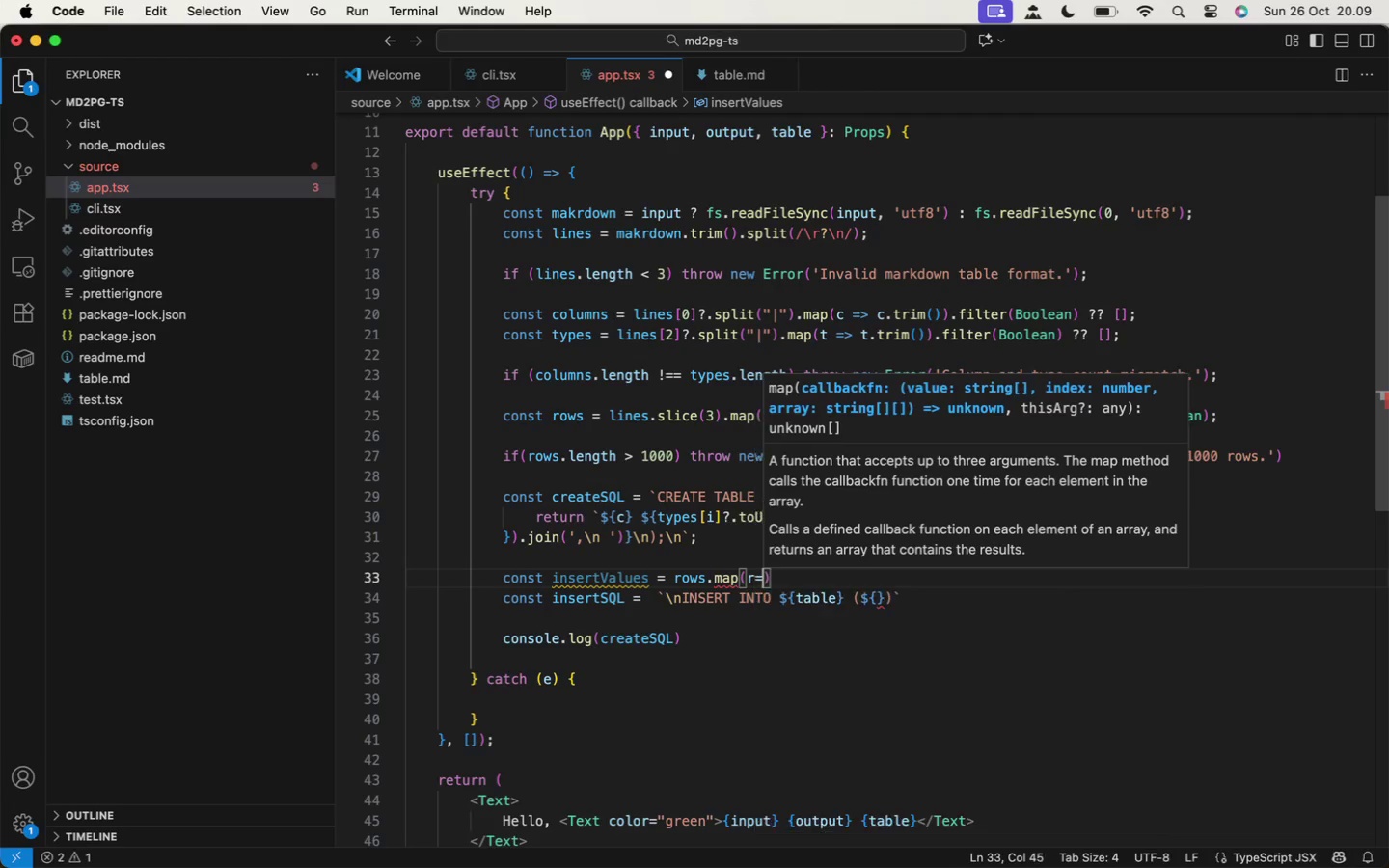 
key(Equal)
 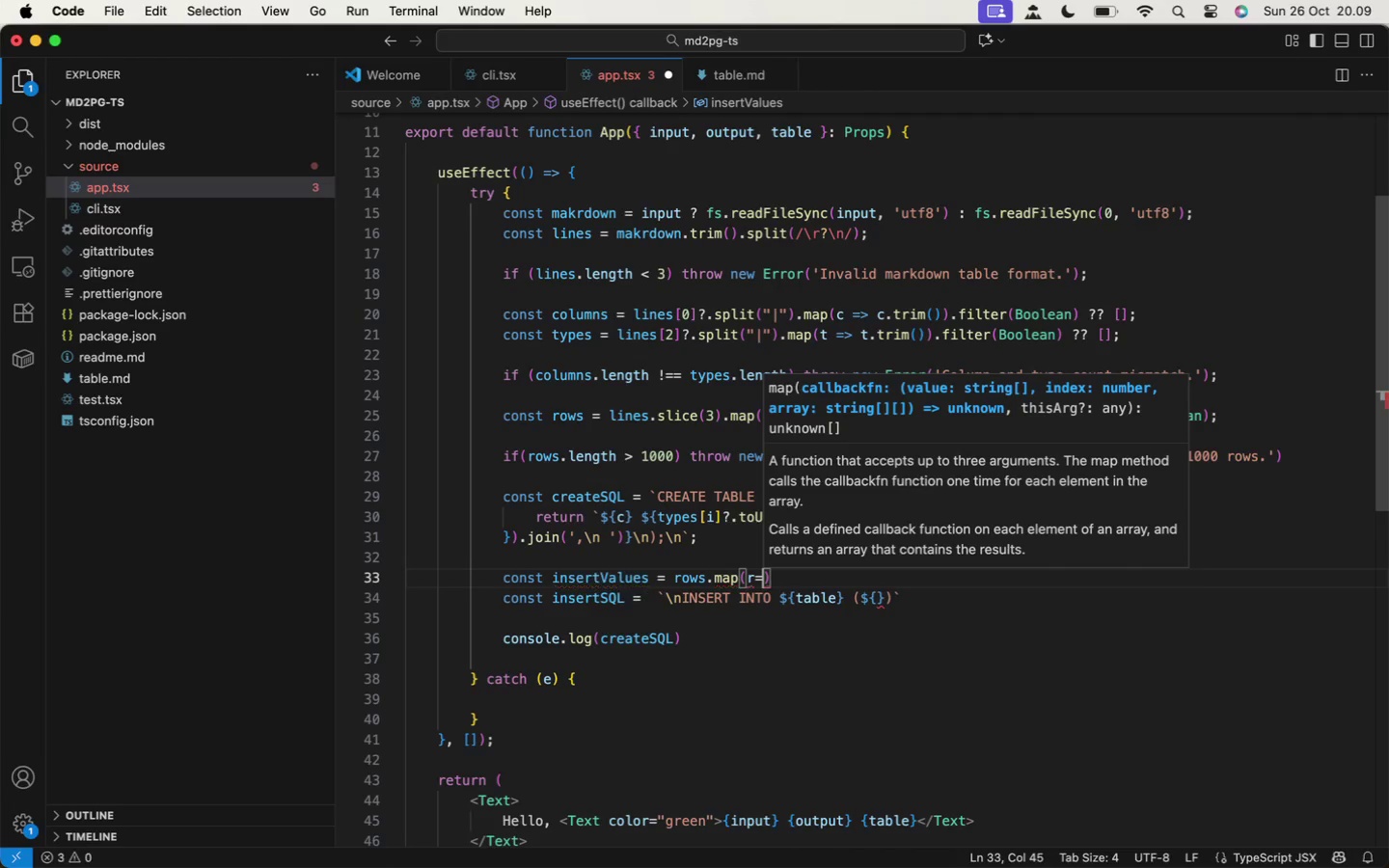 
key(Shift+Period)
 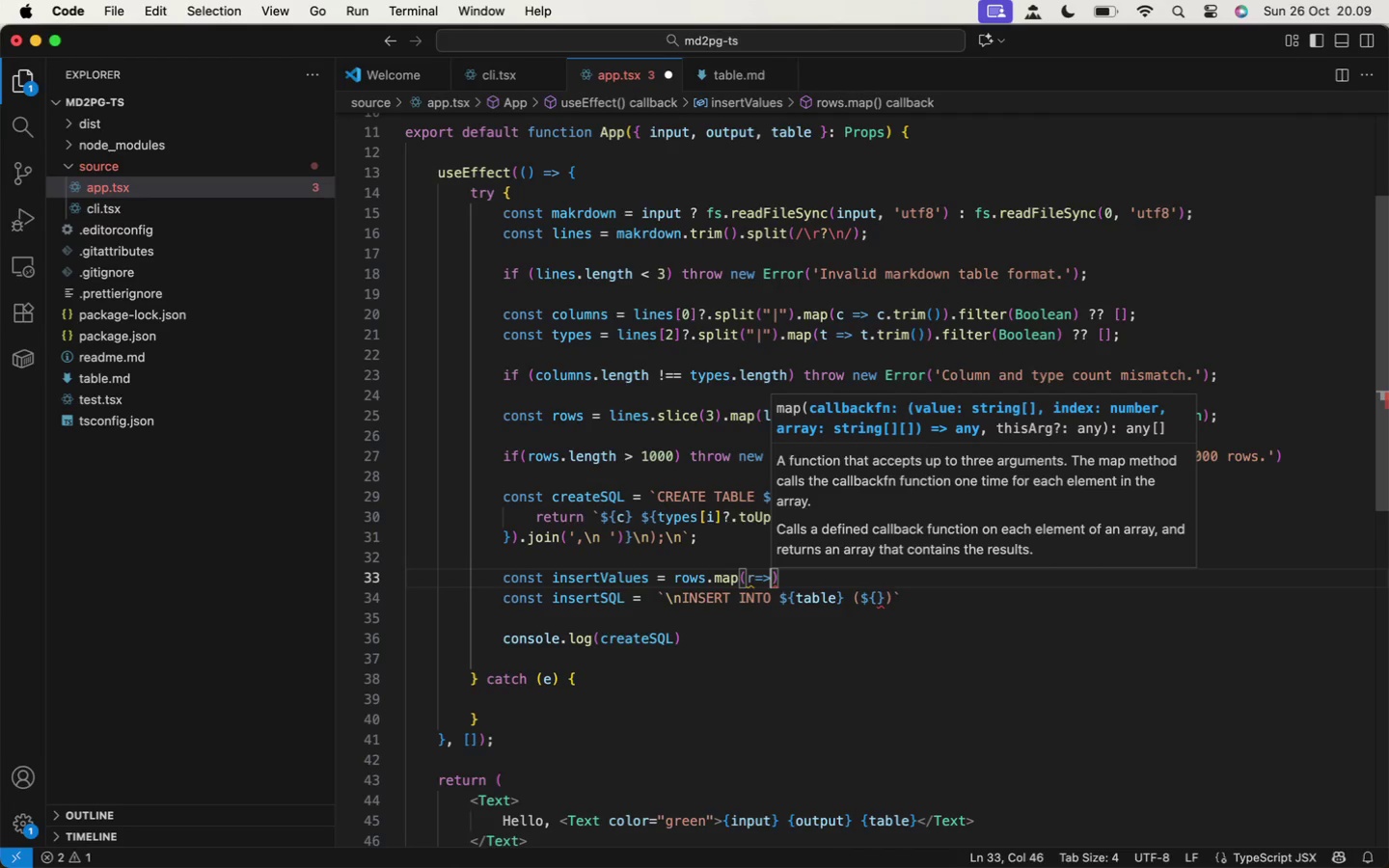 
key(Backquote)
 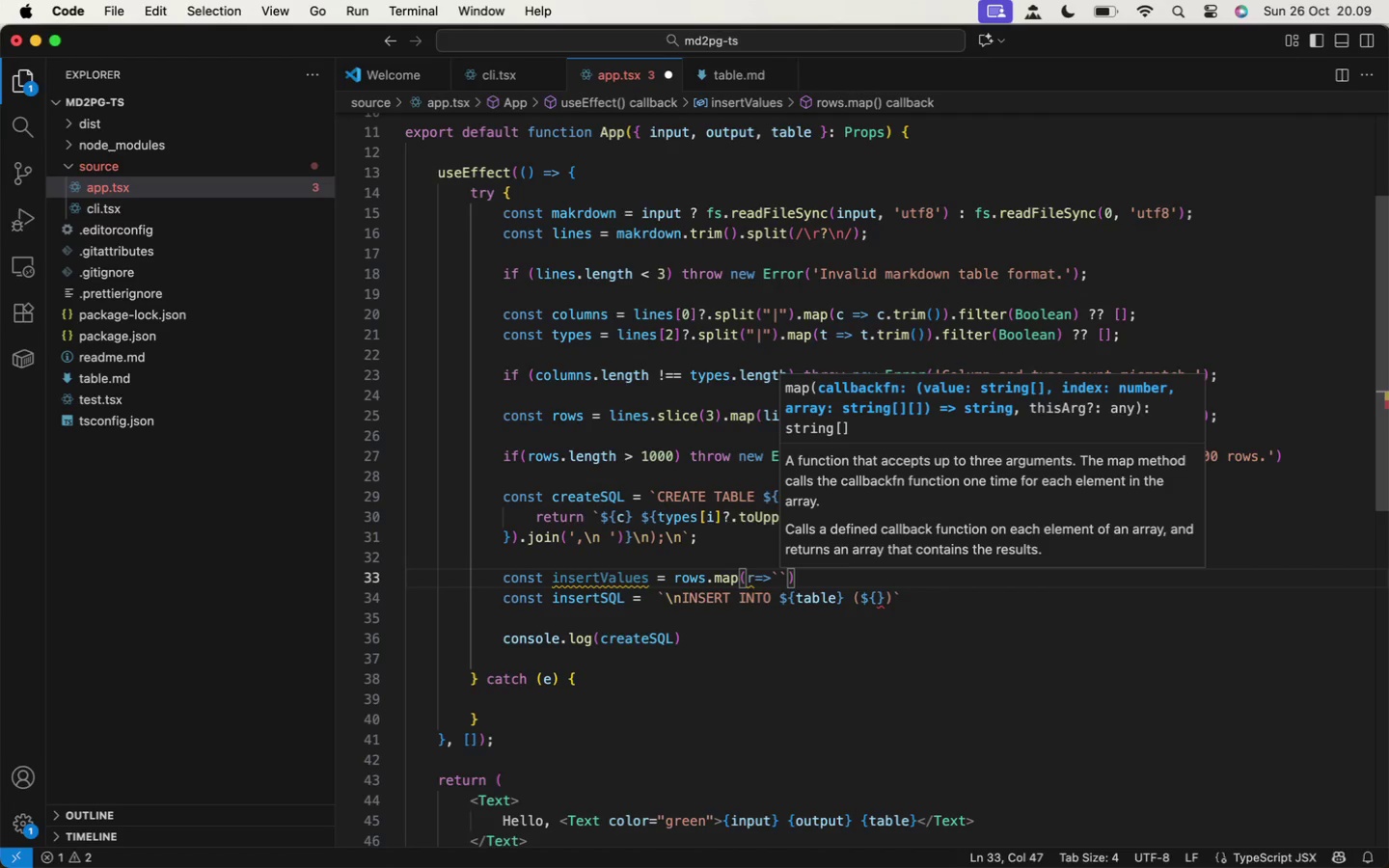 
type((${)
 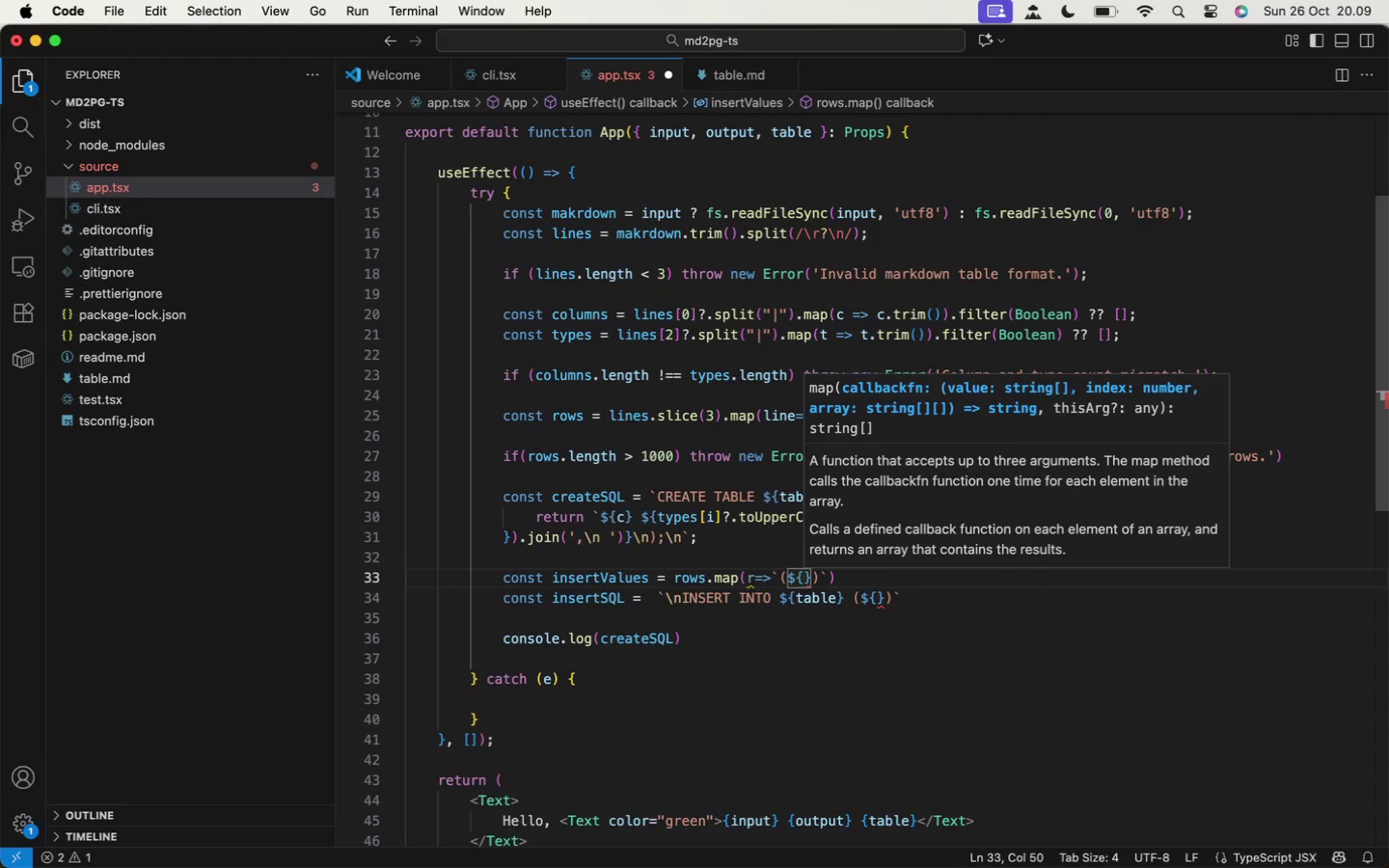 
wait(5.25)
 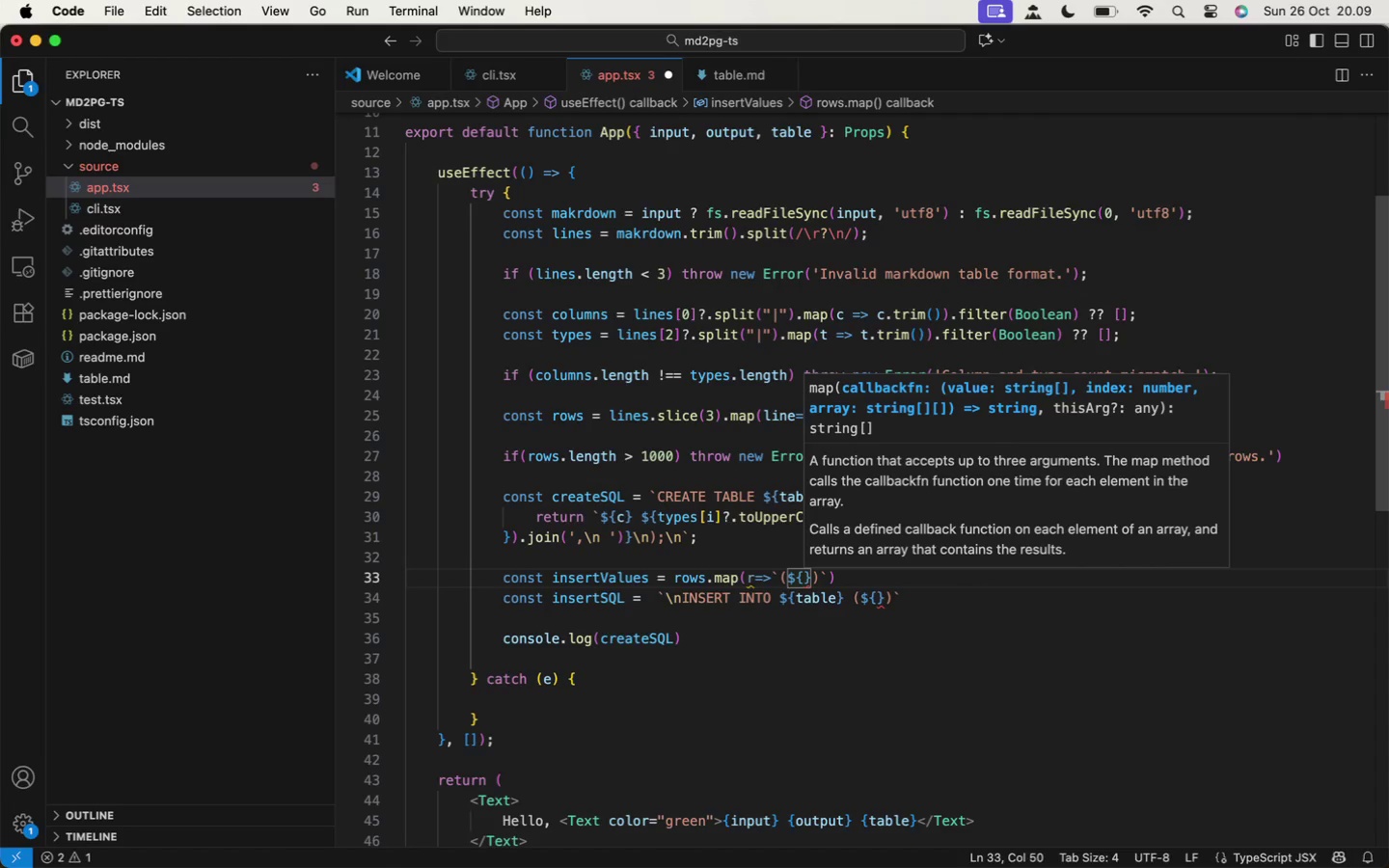 
type(r.map(r=>)
 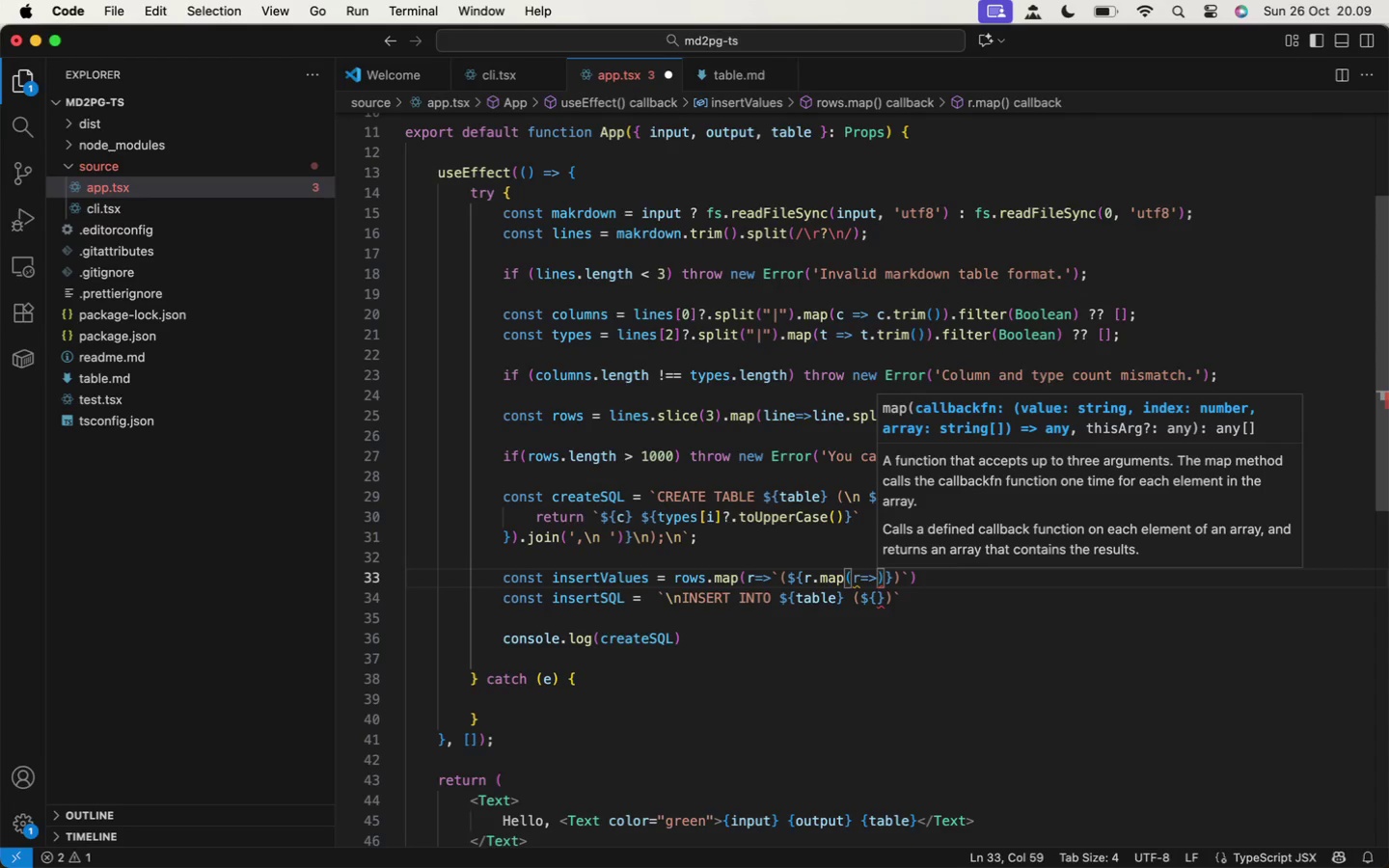 
wait(10.02)
 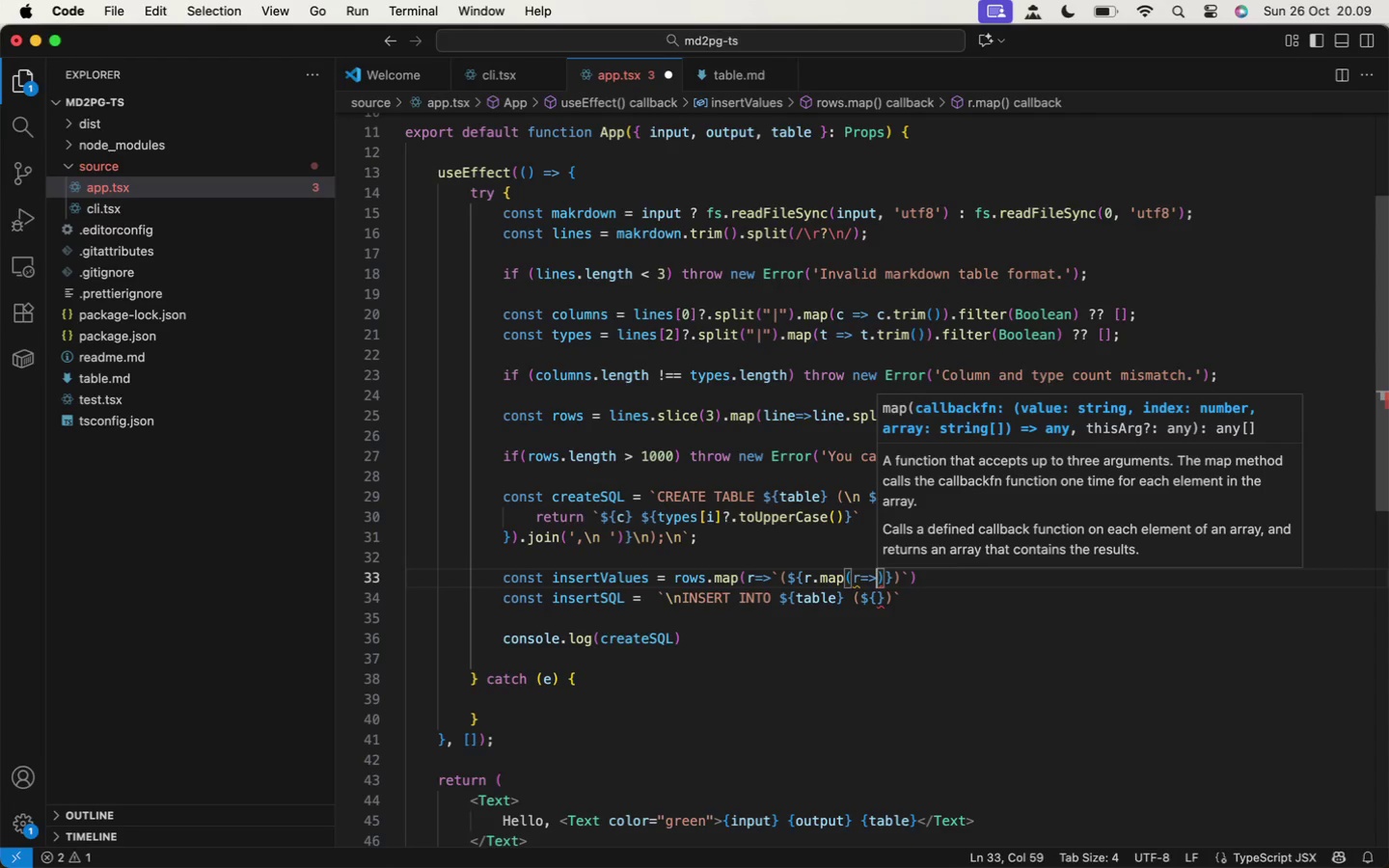 
key(ArrowLeft)
 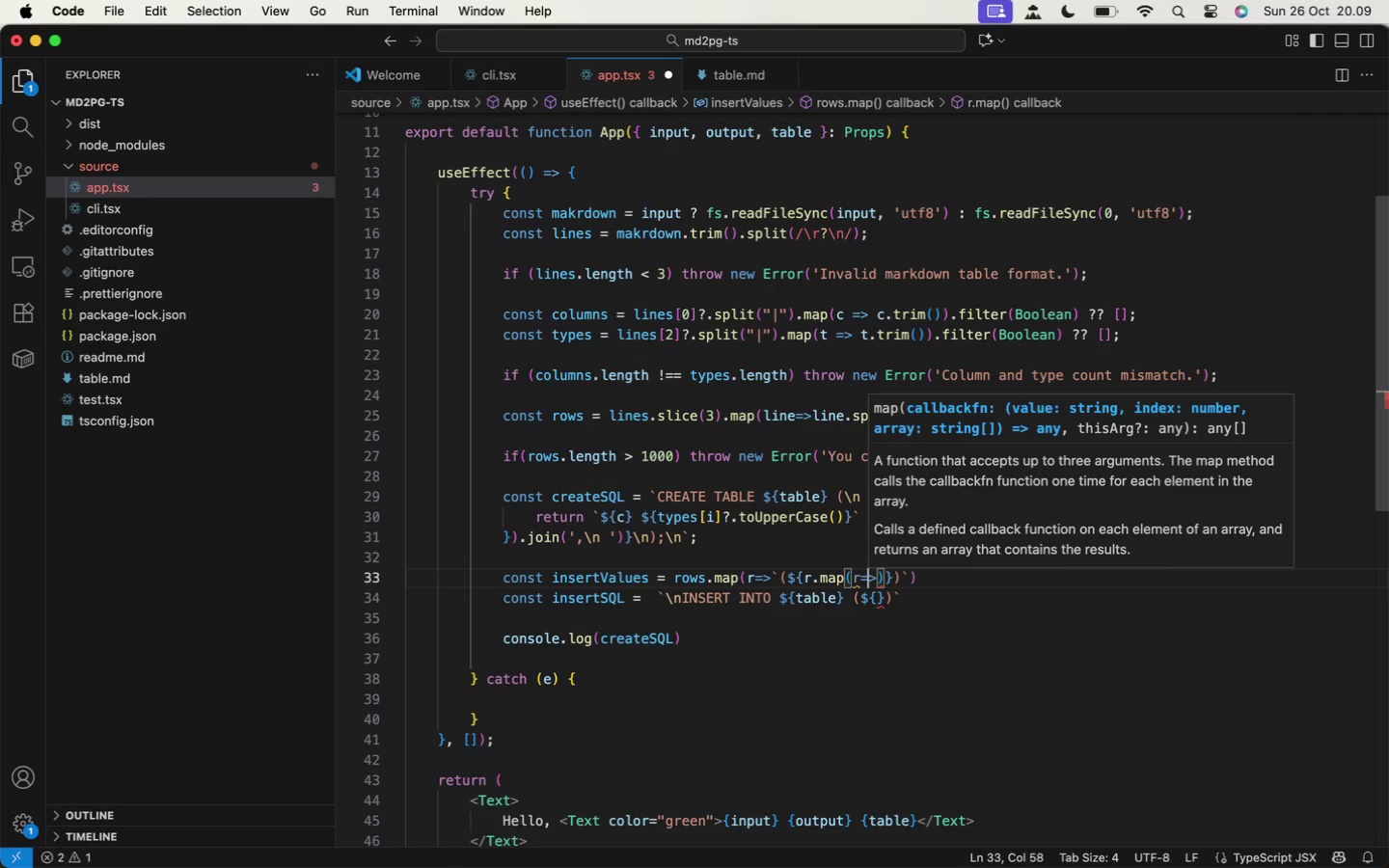 
key(ArrowLeft)
 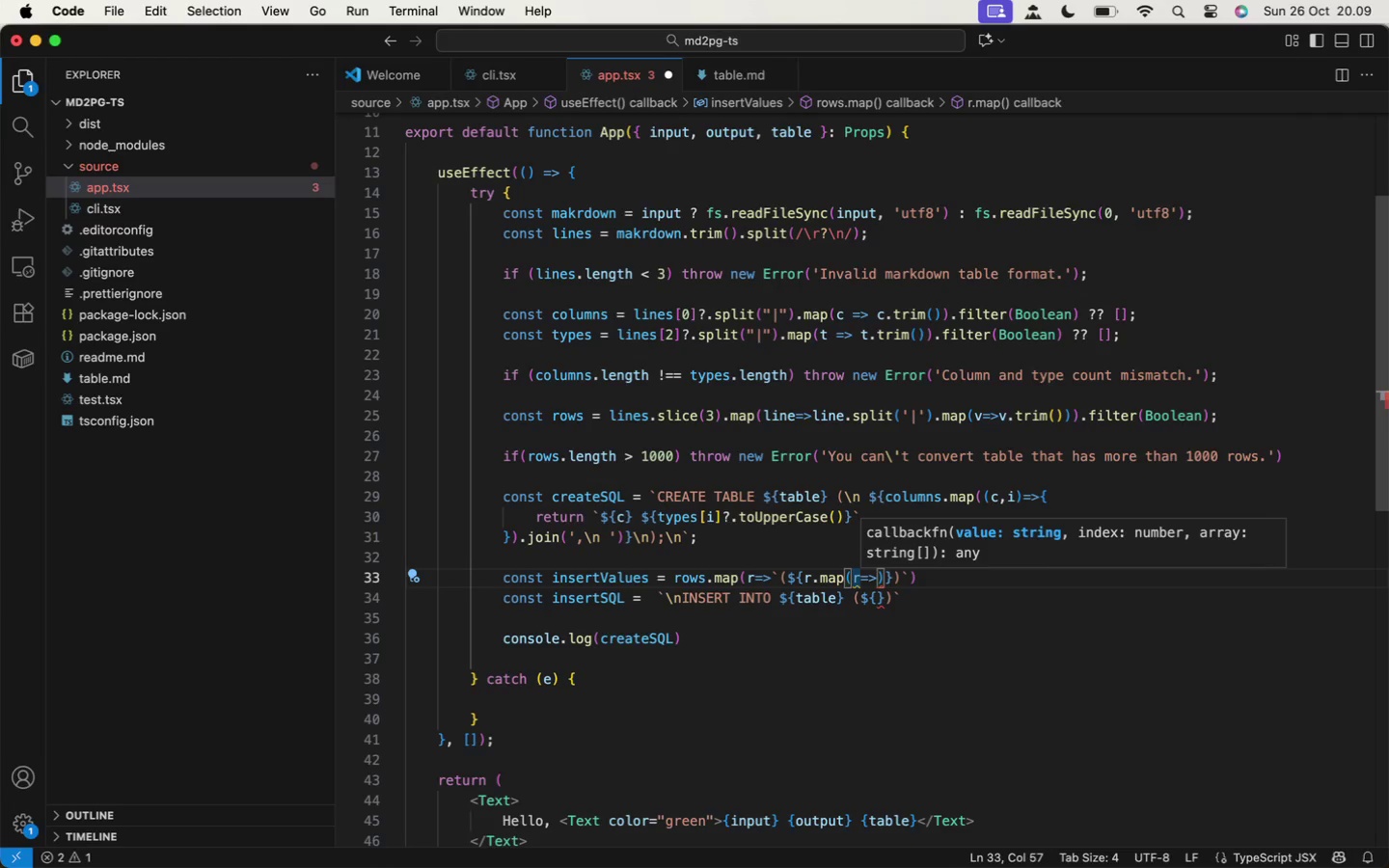 
key(Backspace)
type((v,i)
 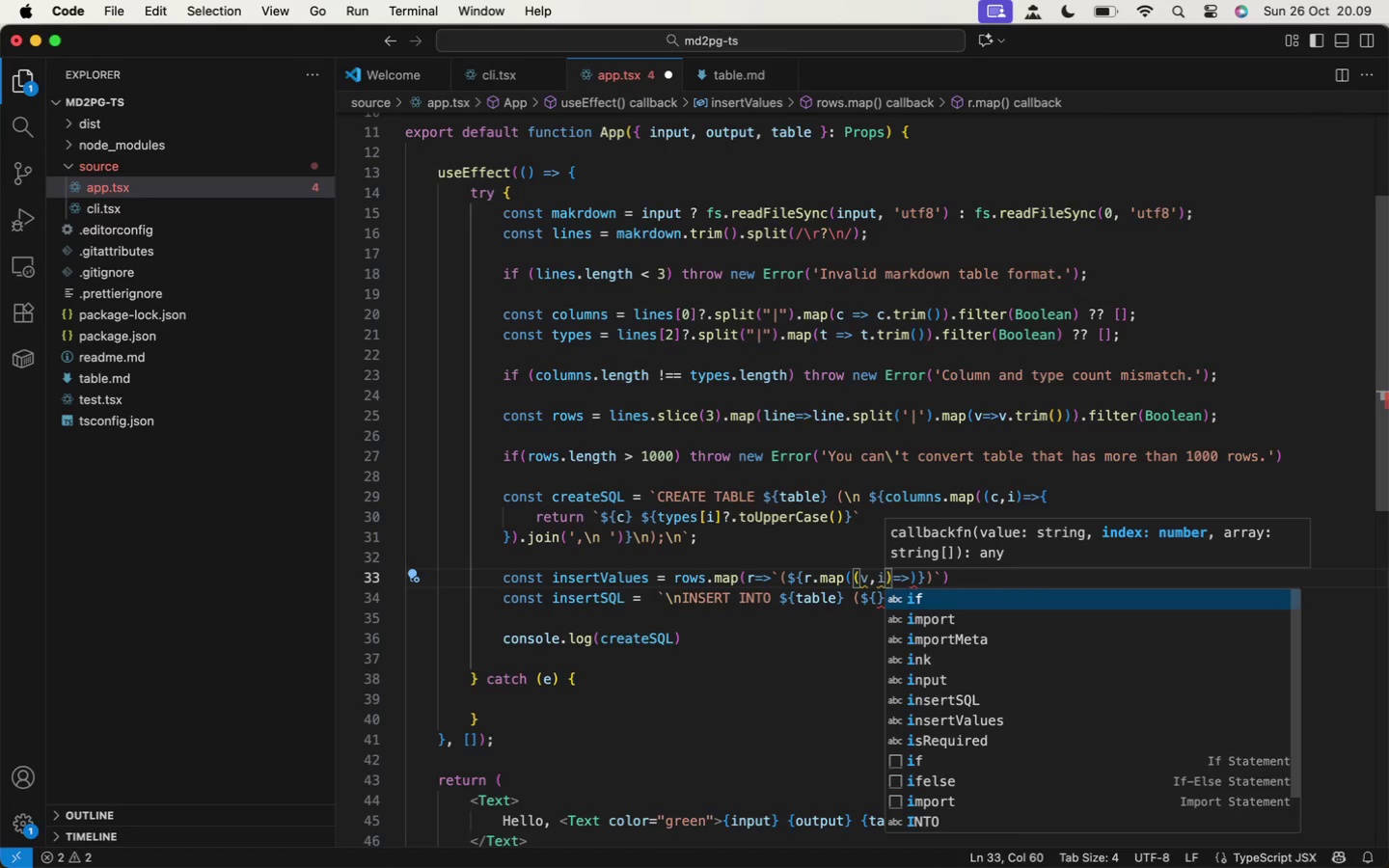 
key(ArrowRight)
 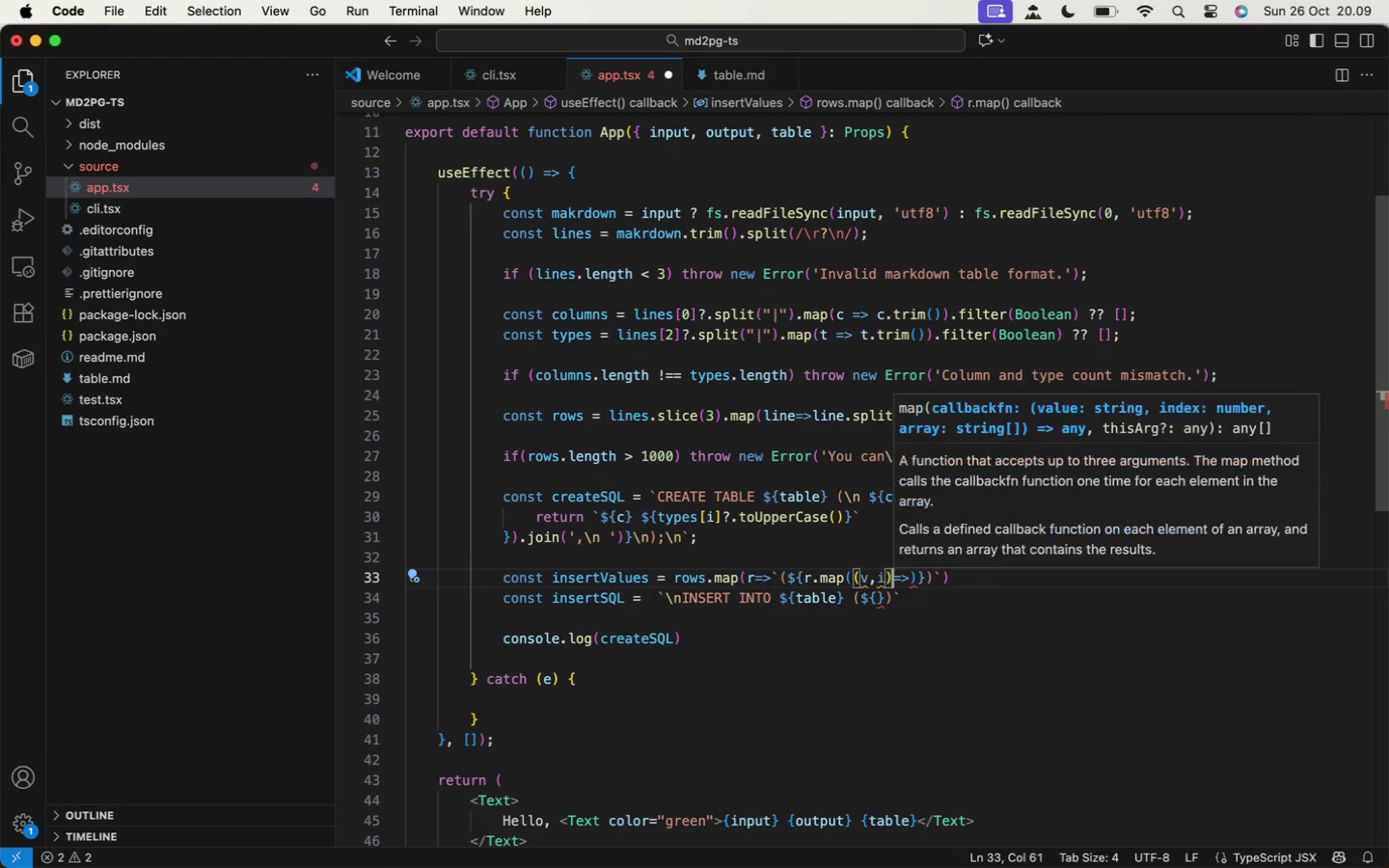 
key(ArrowRight)
 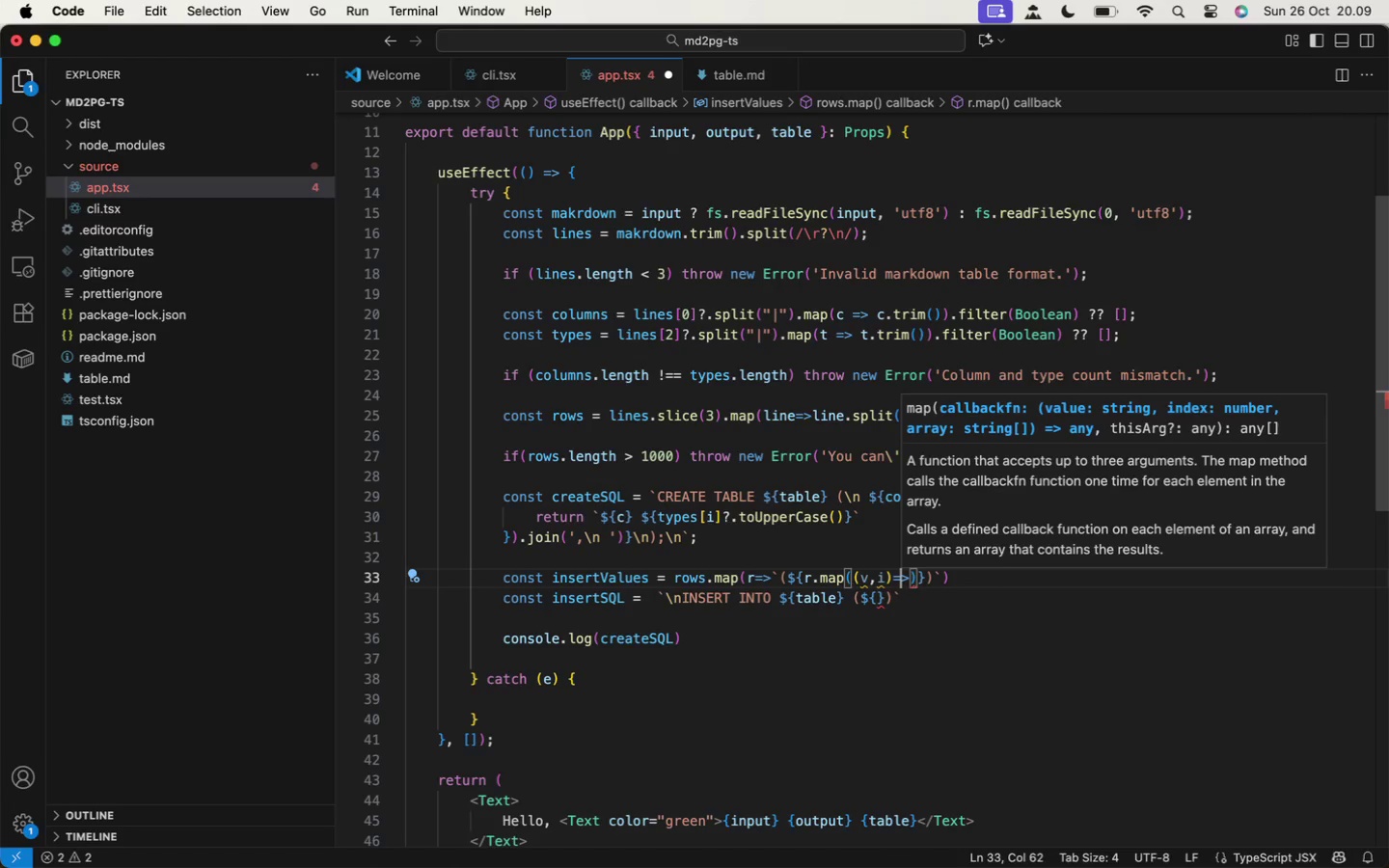 